 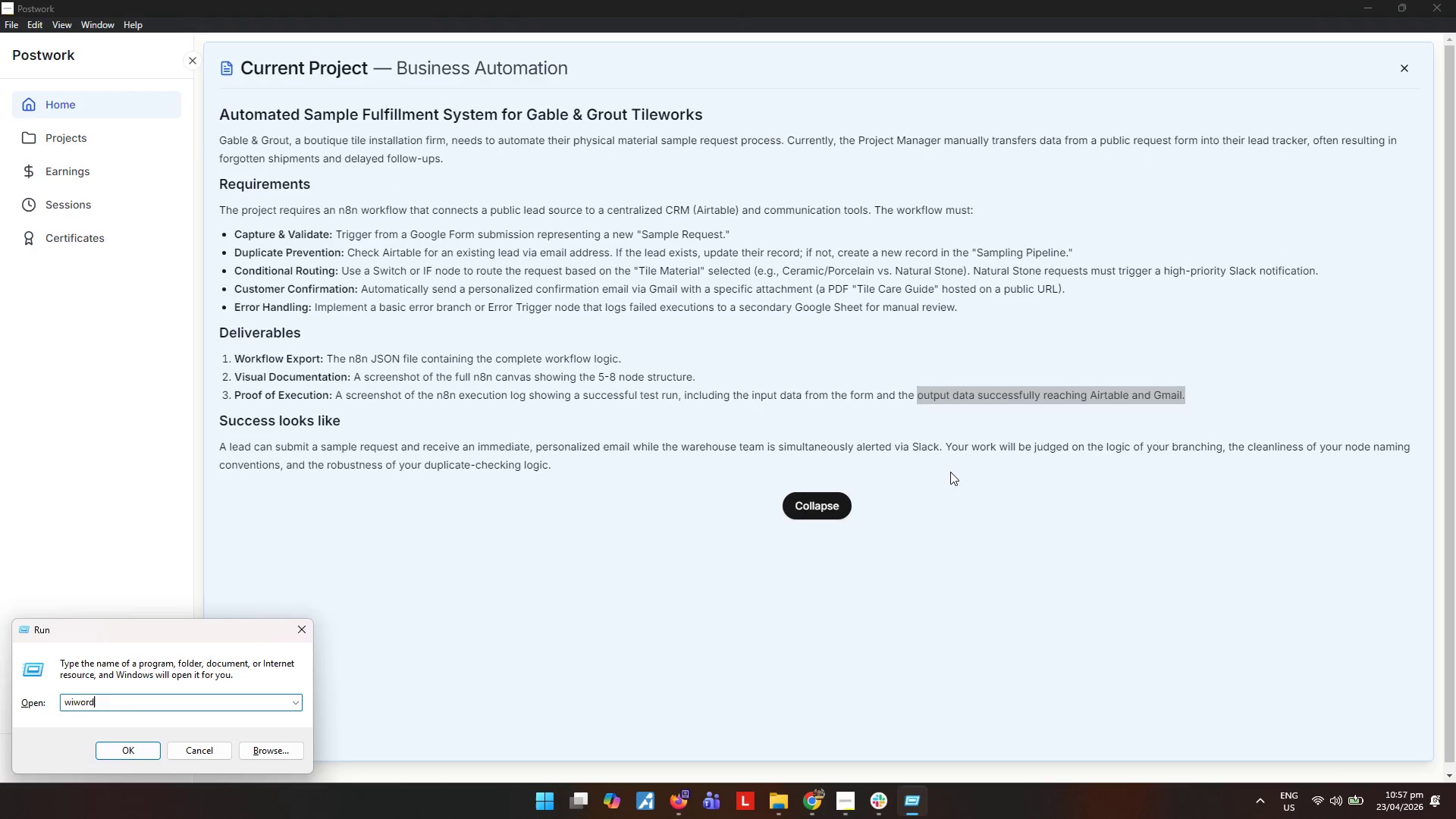 
key(Enter)
 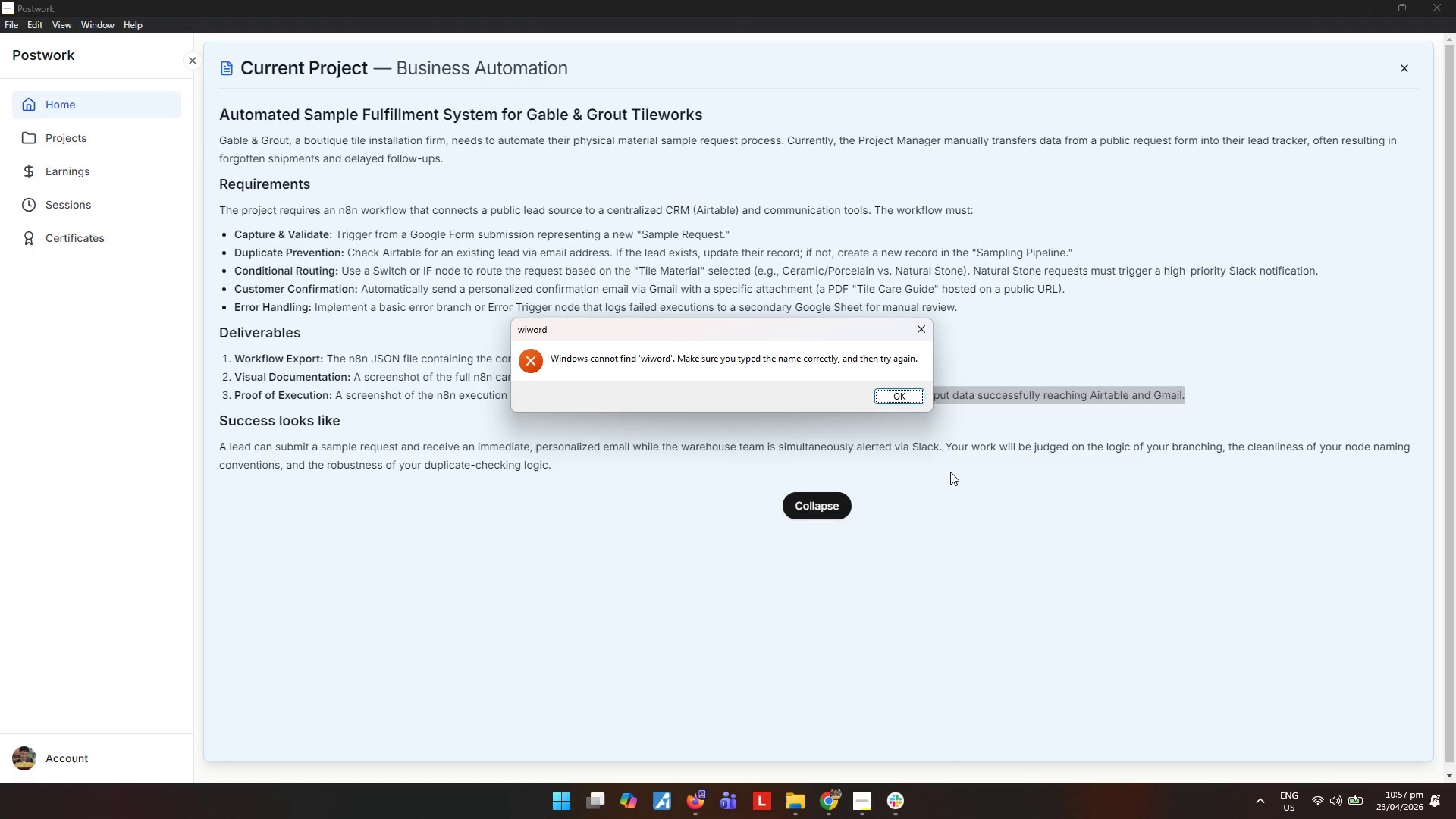 
key(Enter)
 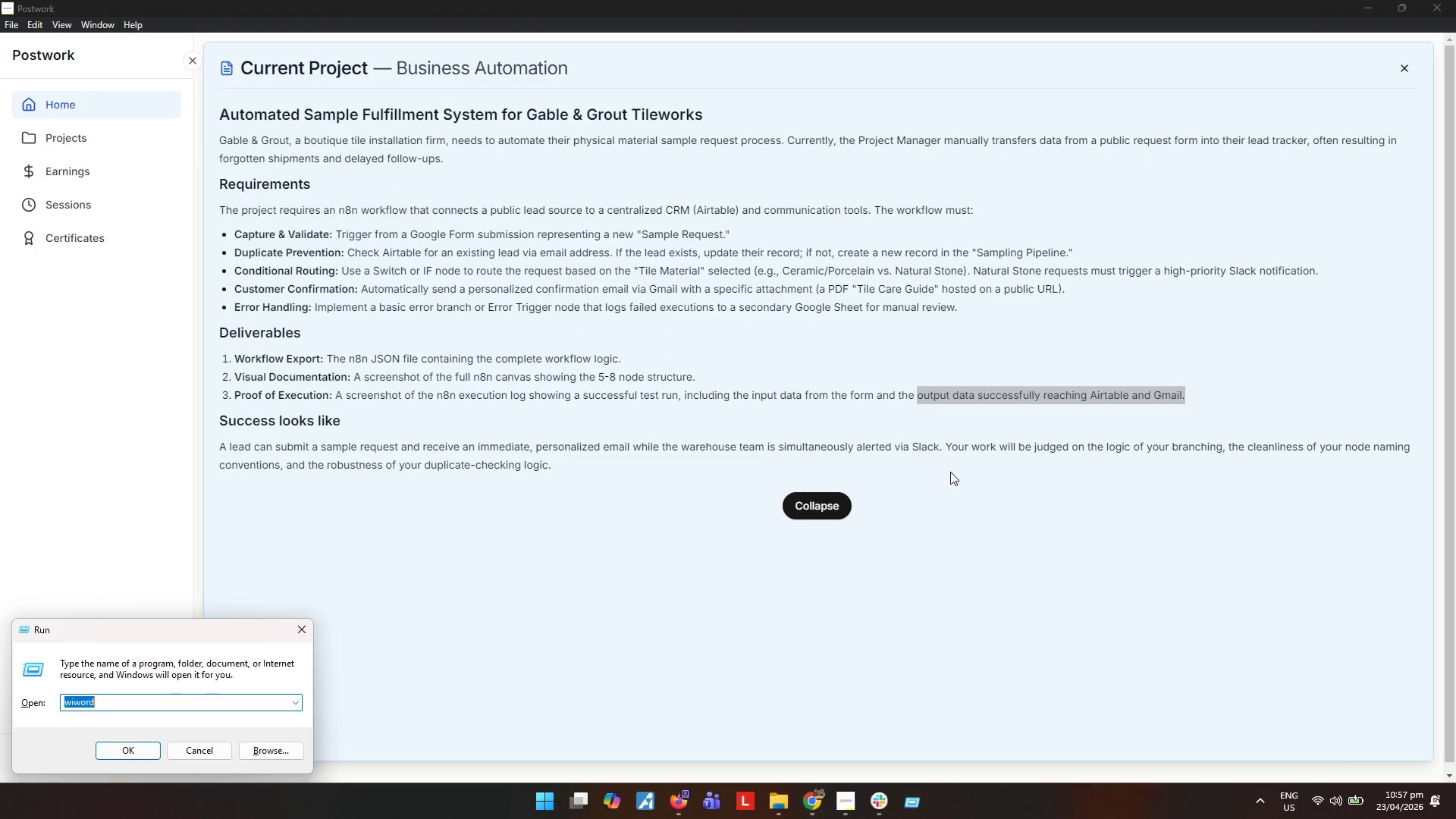 
type(winword)
 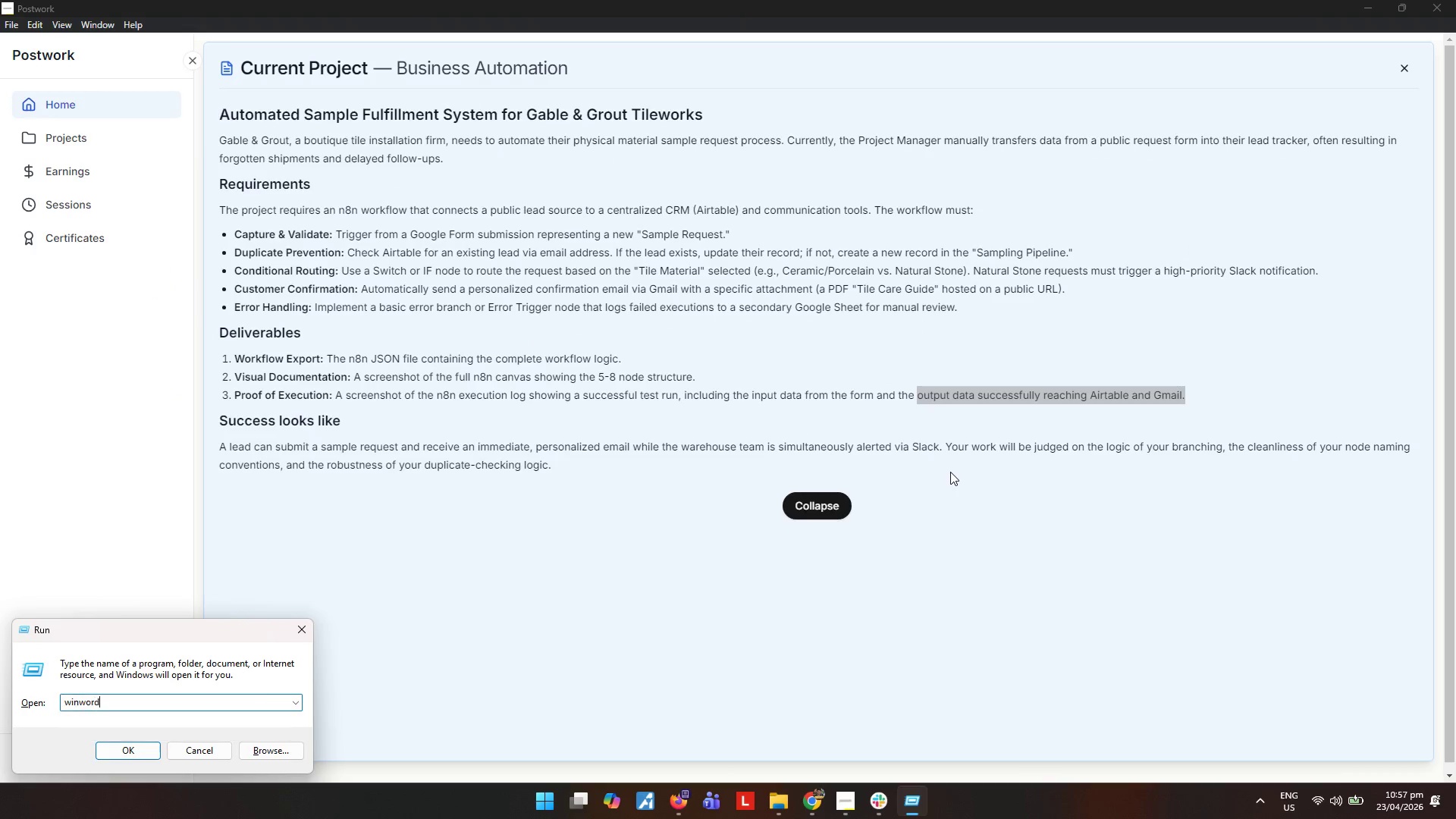 
key(Enter)
 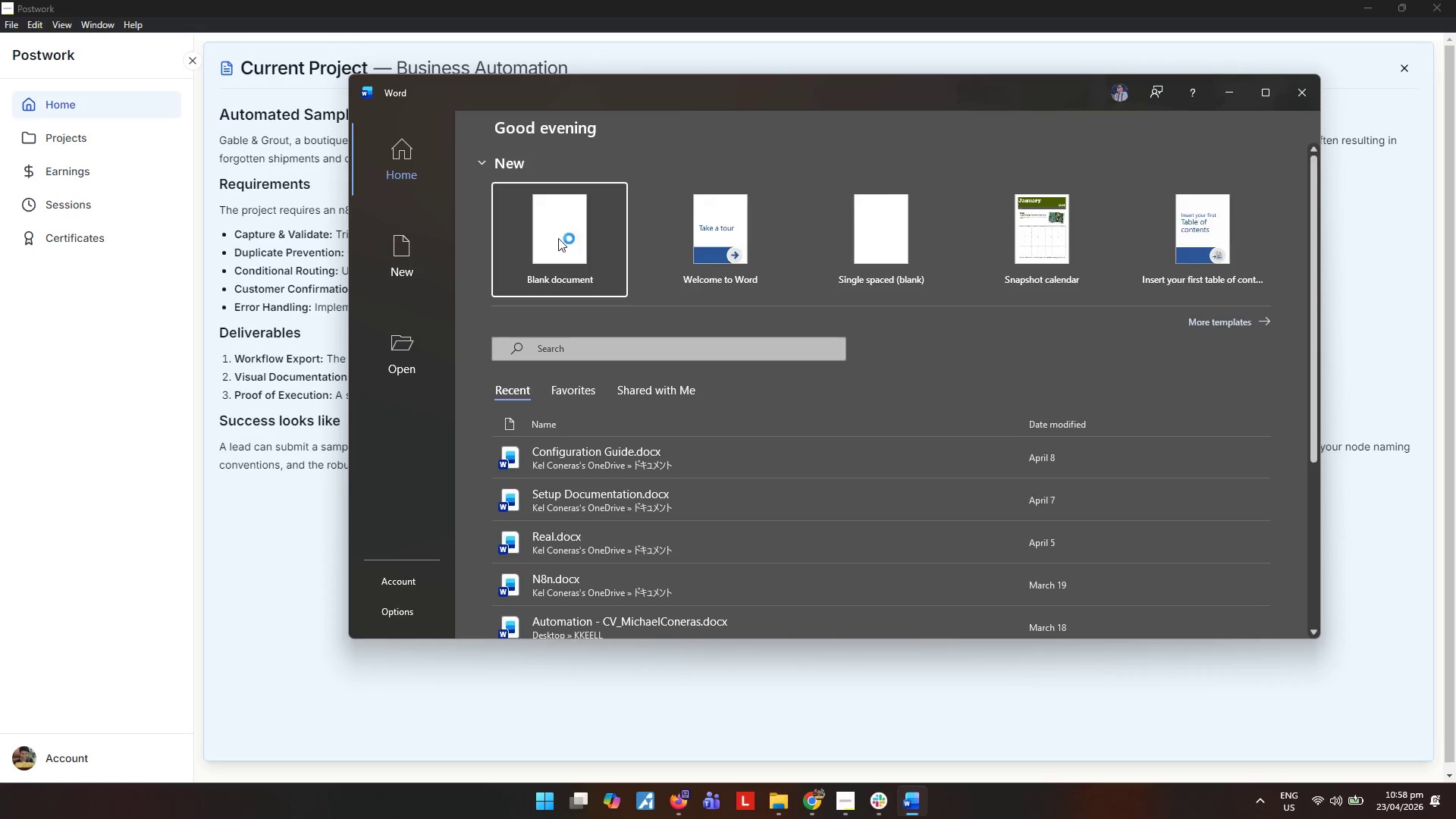 
left_click([1375, 8])
 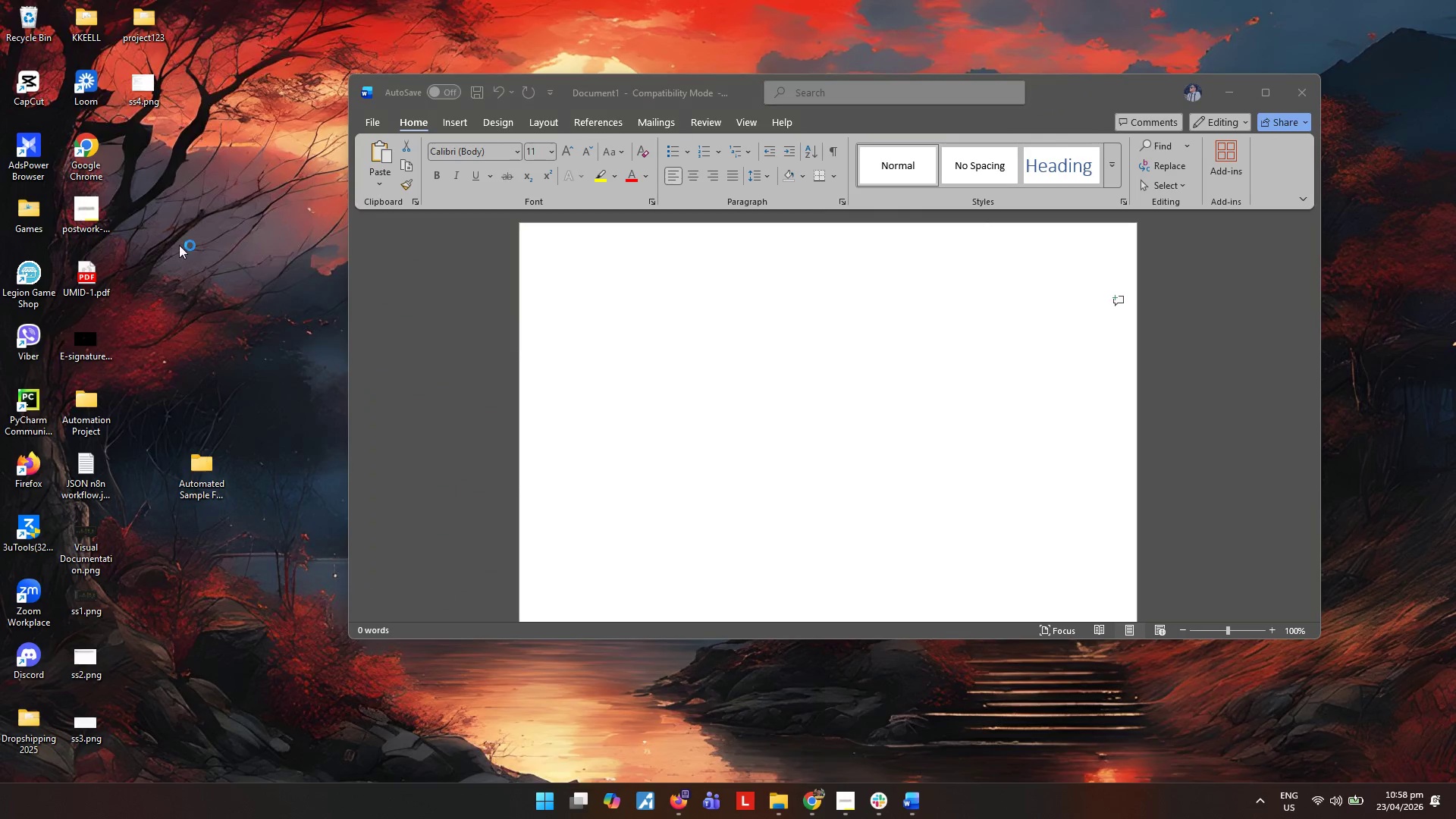 
left_click_drag(start_coordinate=[138, 85], to_coordinate=[140, 720])
 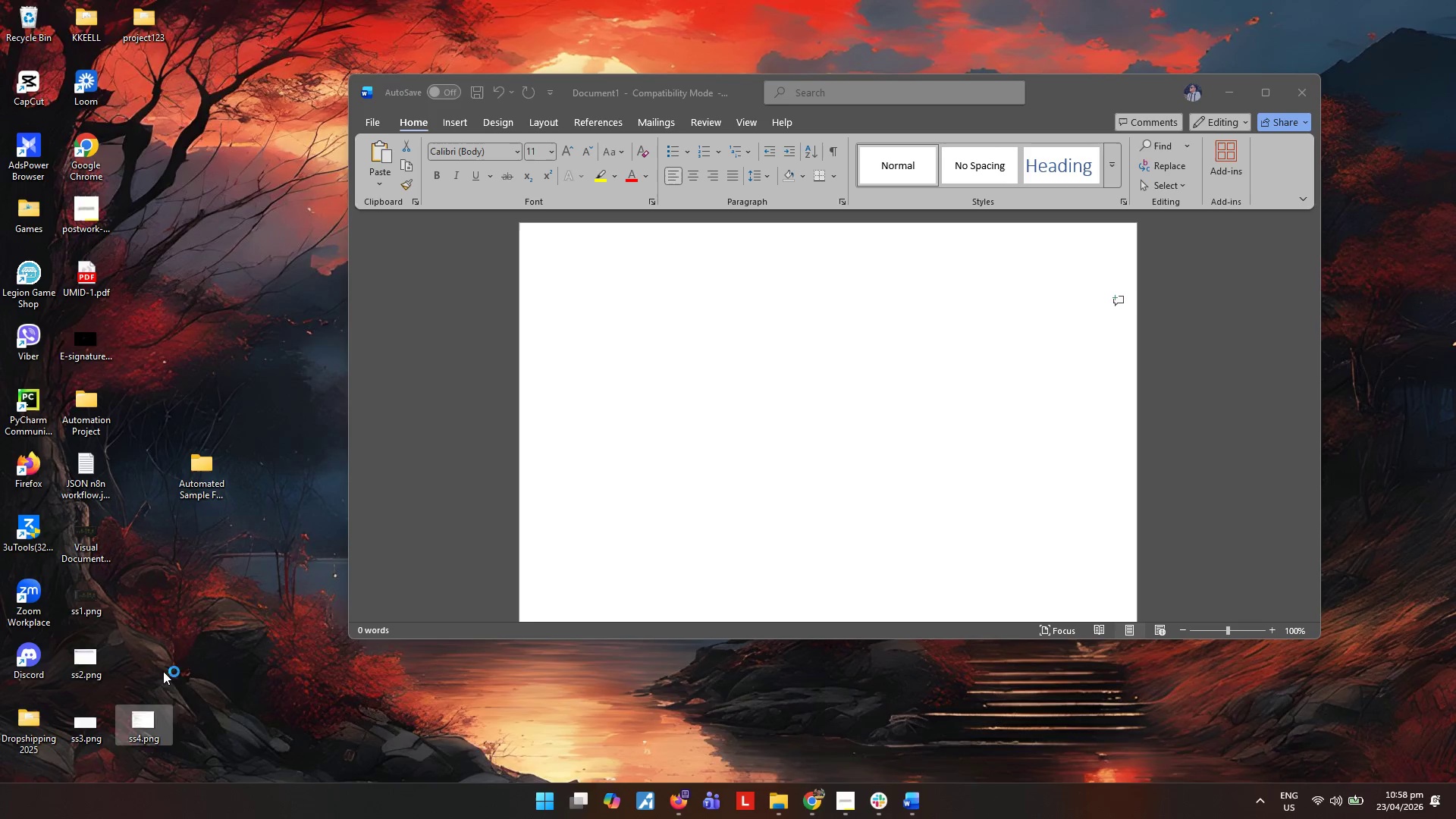 
left_click([180, 642])
 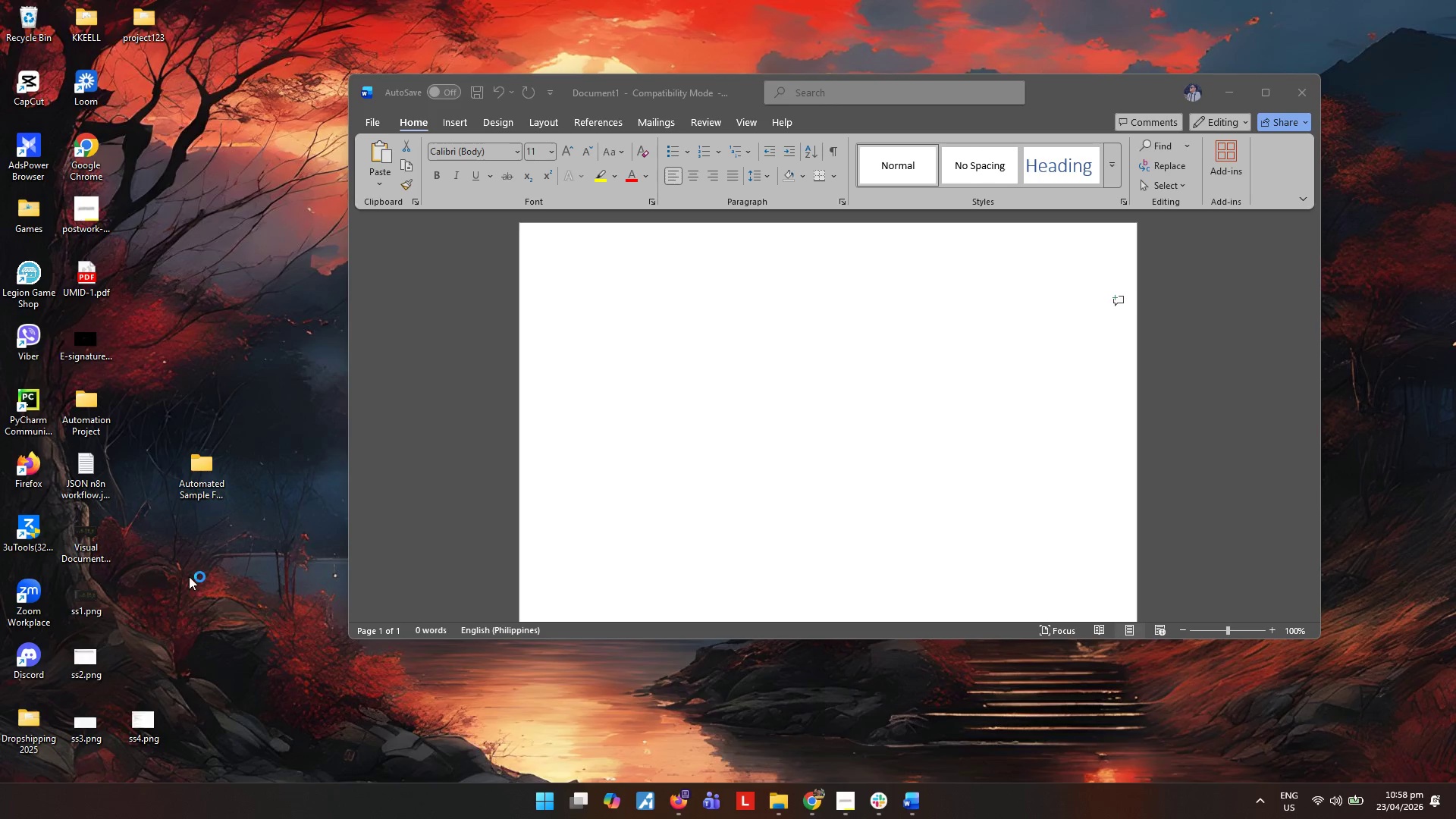 
left_click_drag(start_coordinate=[189, 576], to_coordinate=[77, 774])
 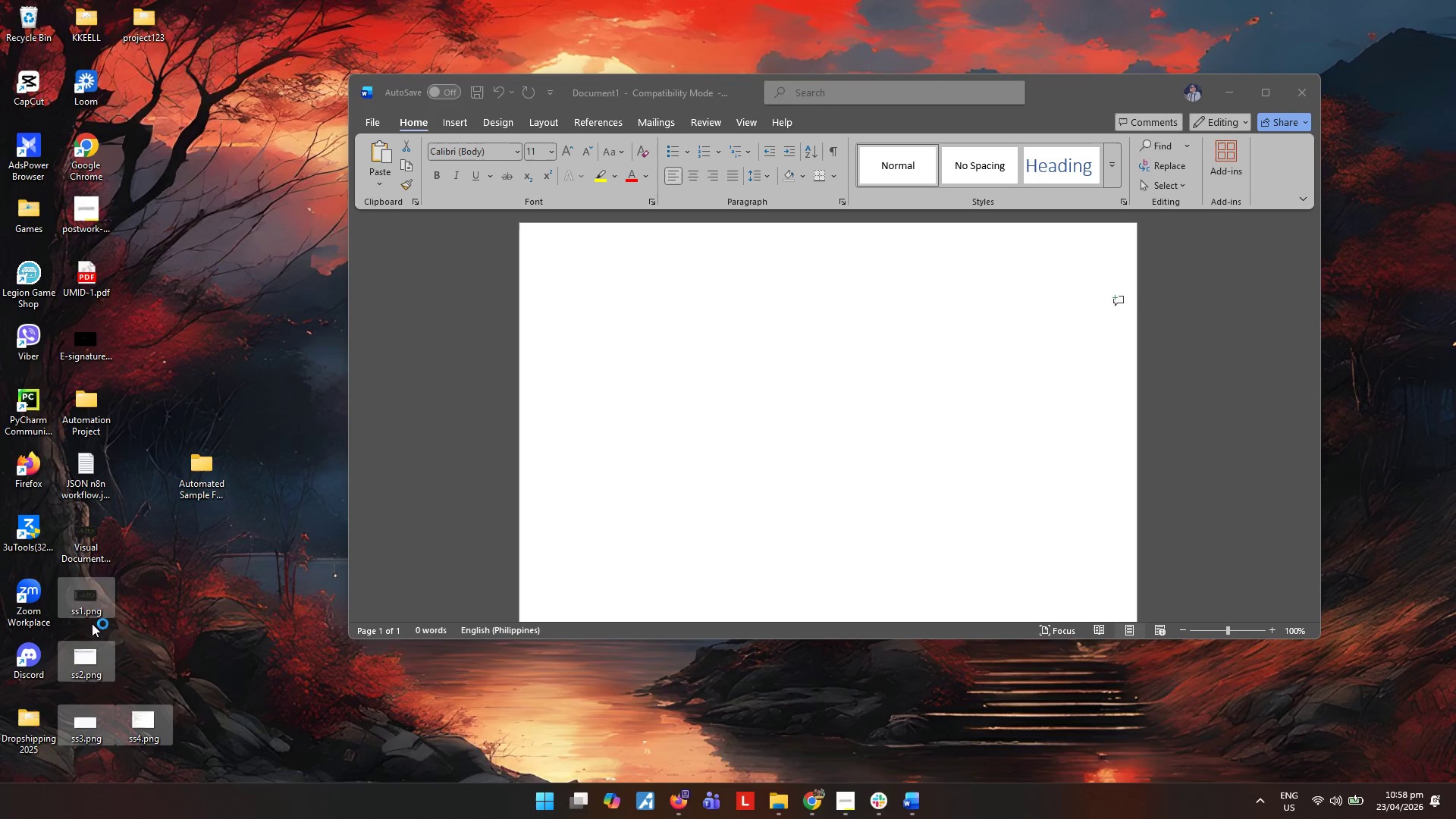 
left_click_drag(start_coordinate=[80, 600], to_coordinate=[790, 442])
 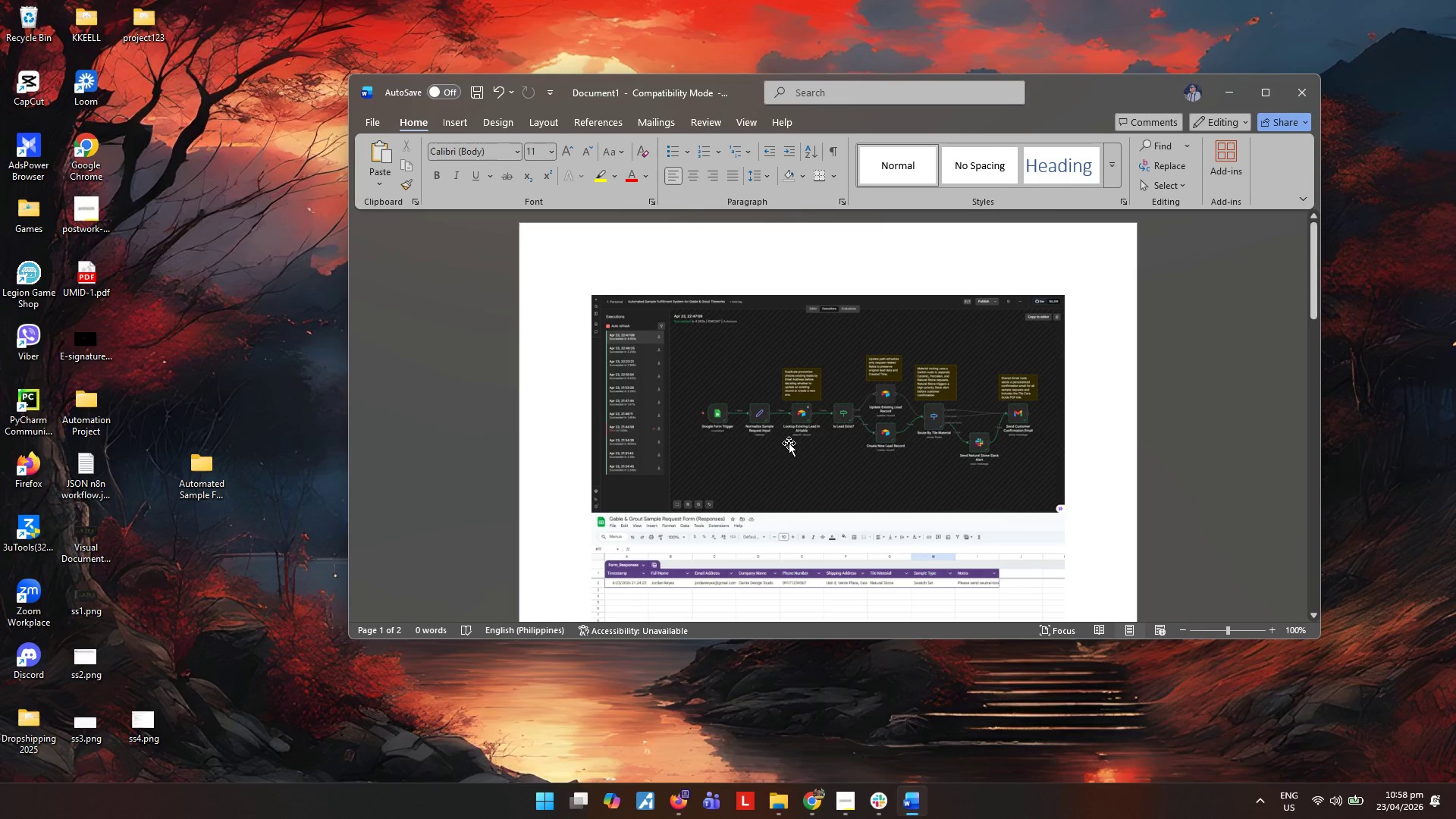 
key(Control+P)
 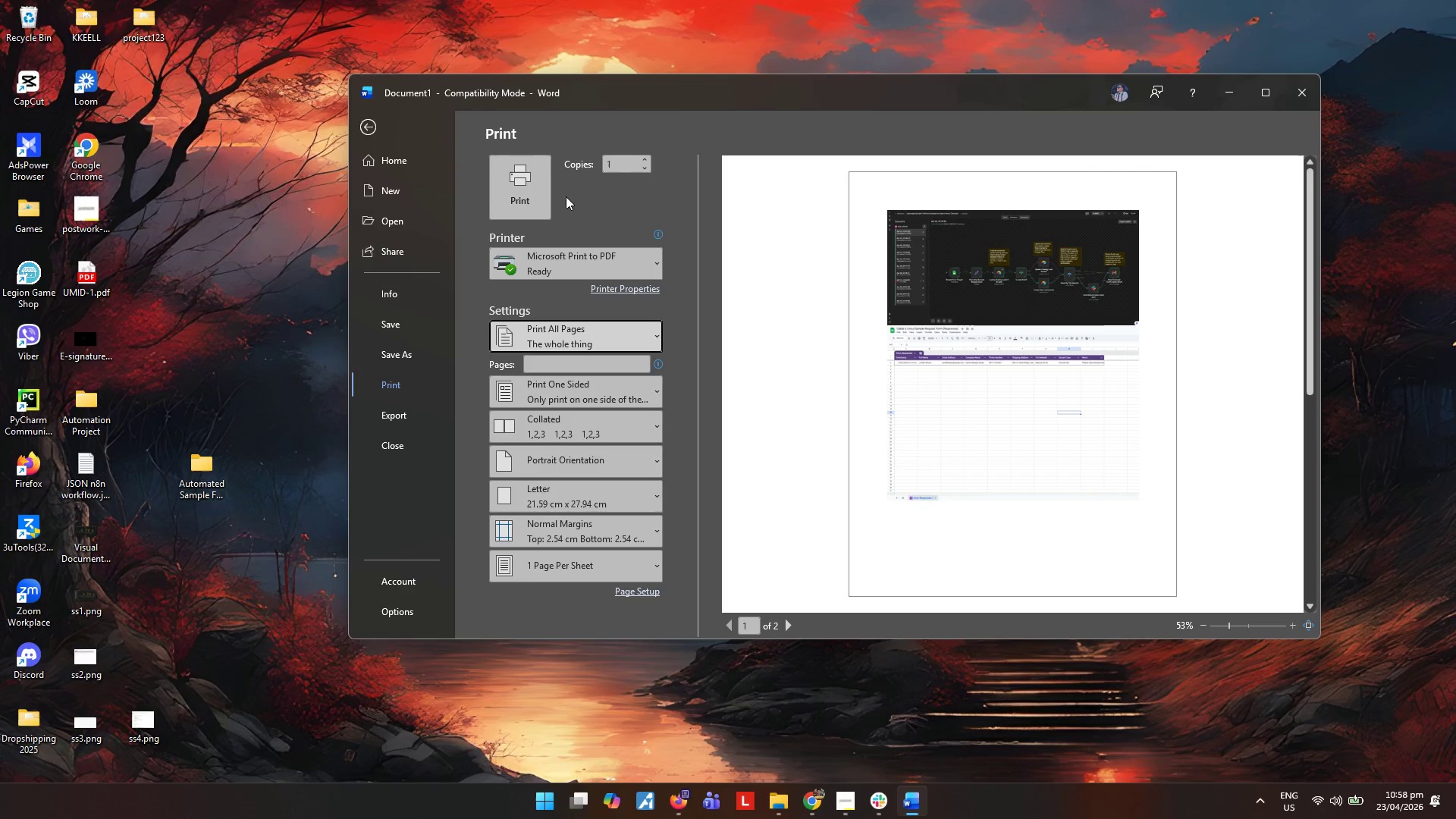 
left_click([515, 195])
 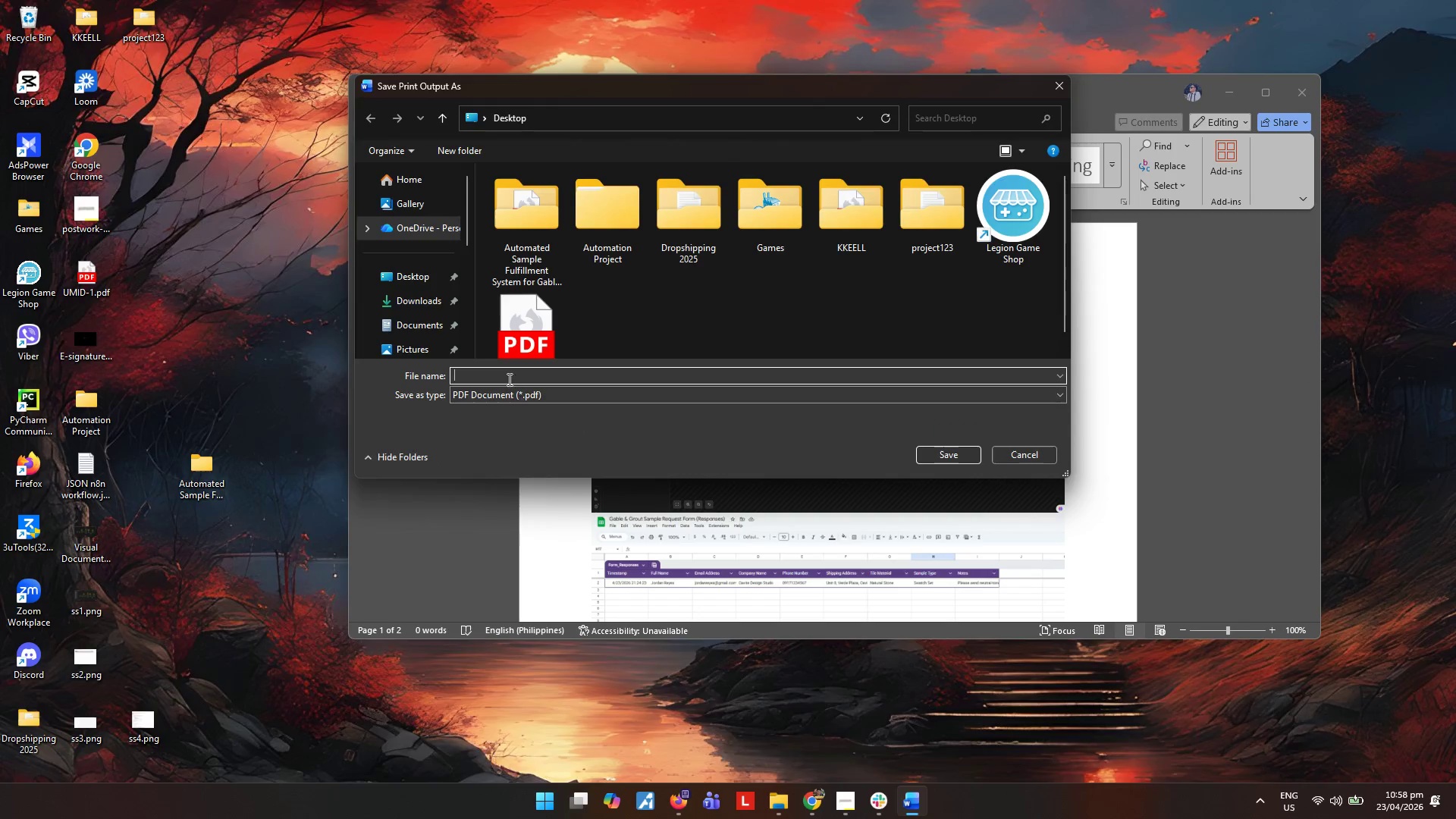 
left_click([416, 277])
 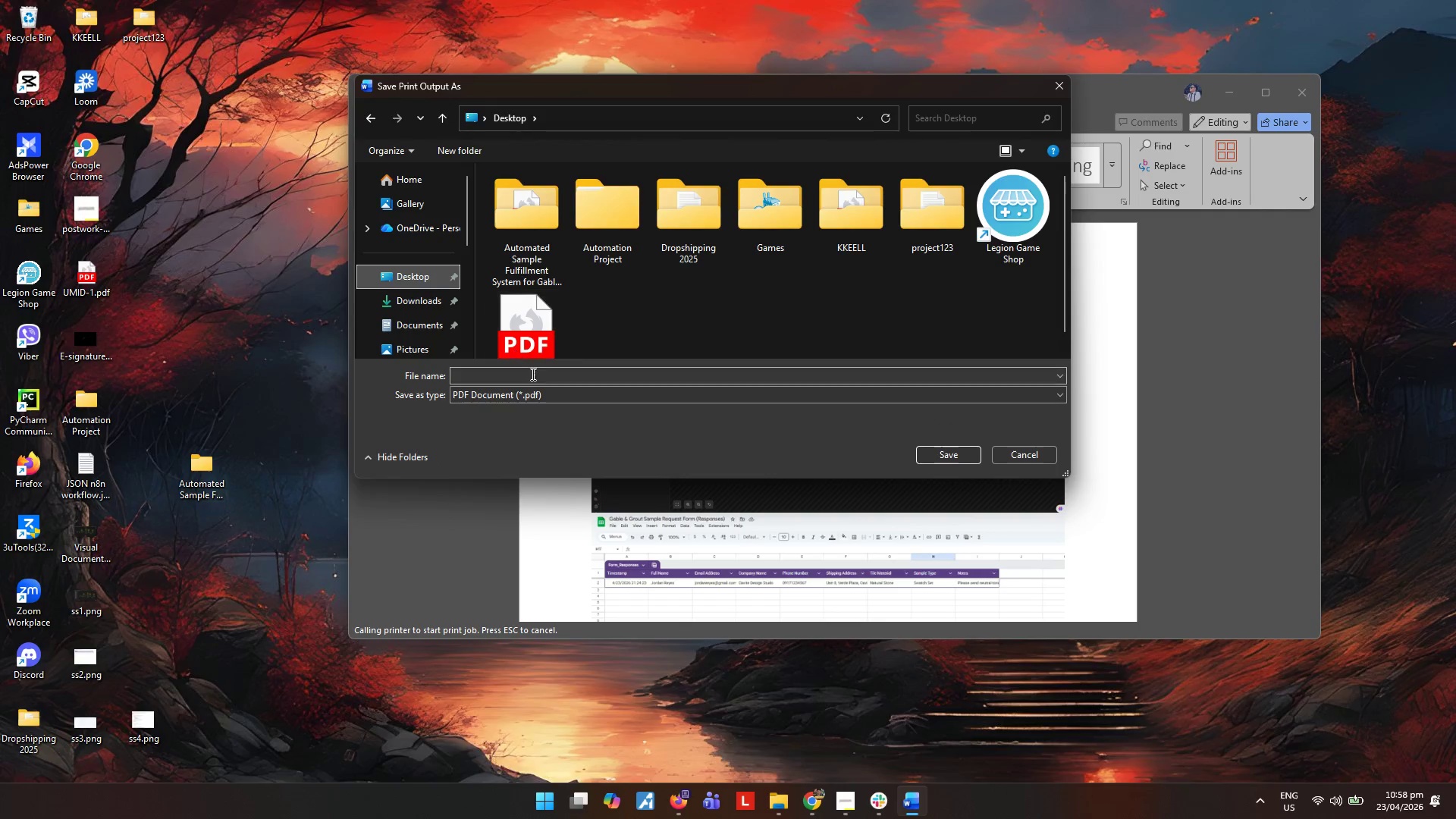 
left_click([533, 378])
 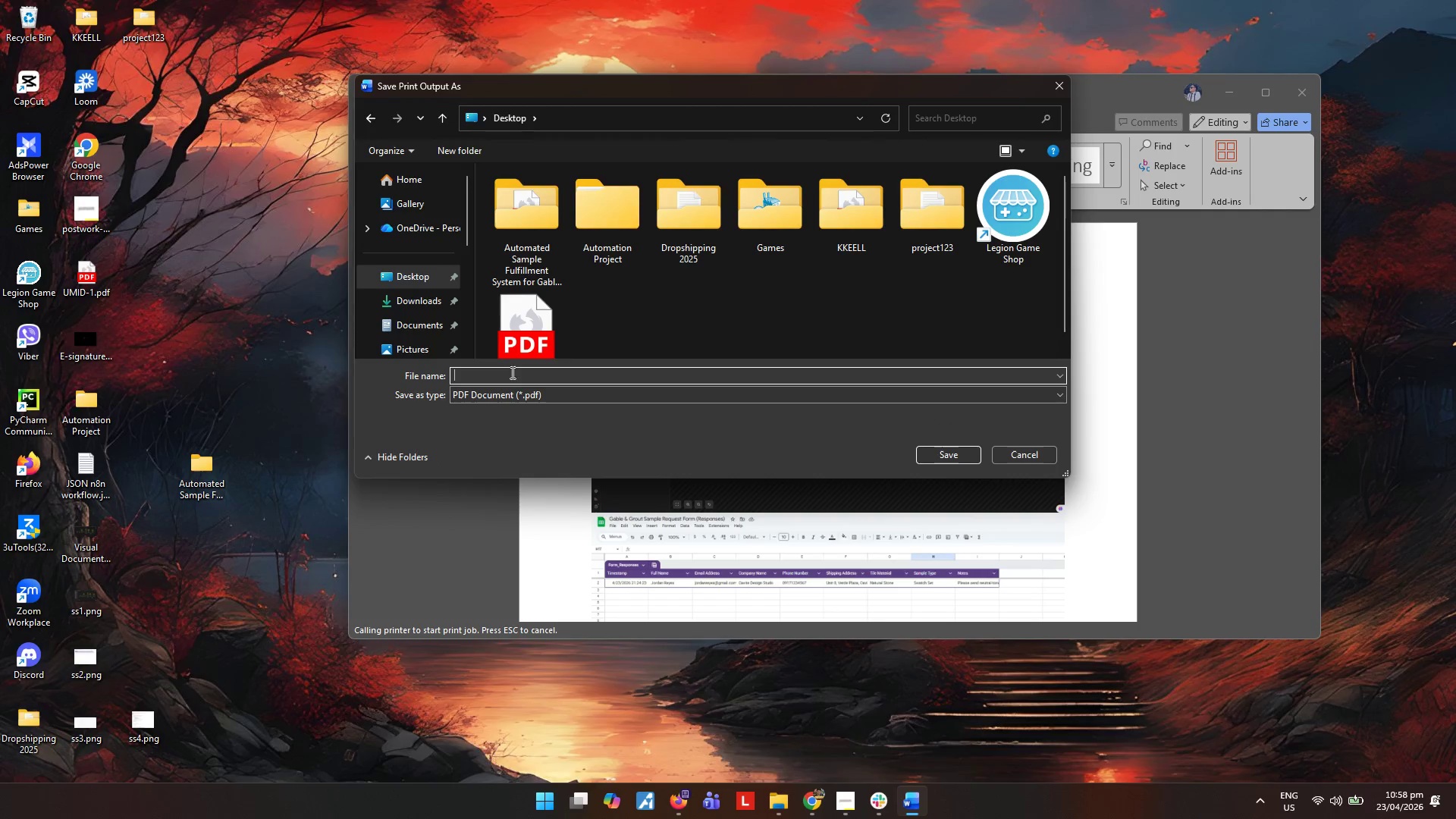 
type(Proof of Execution)
 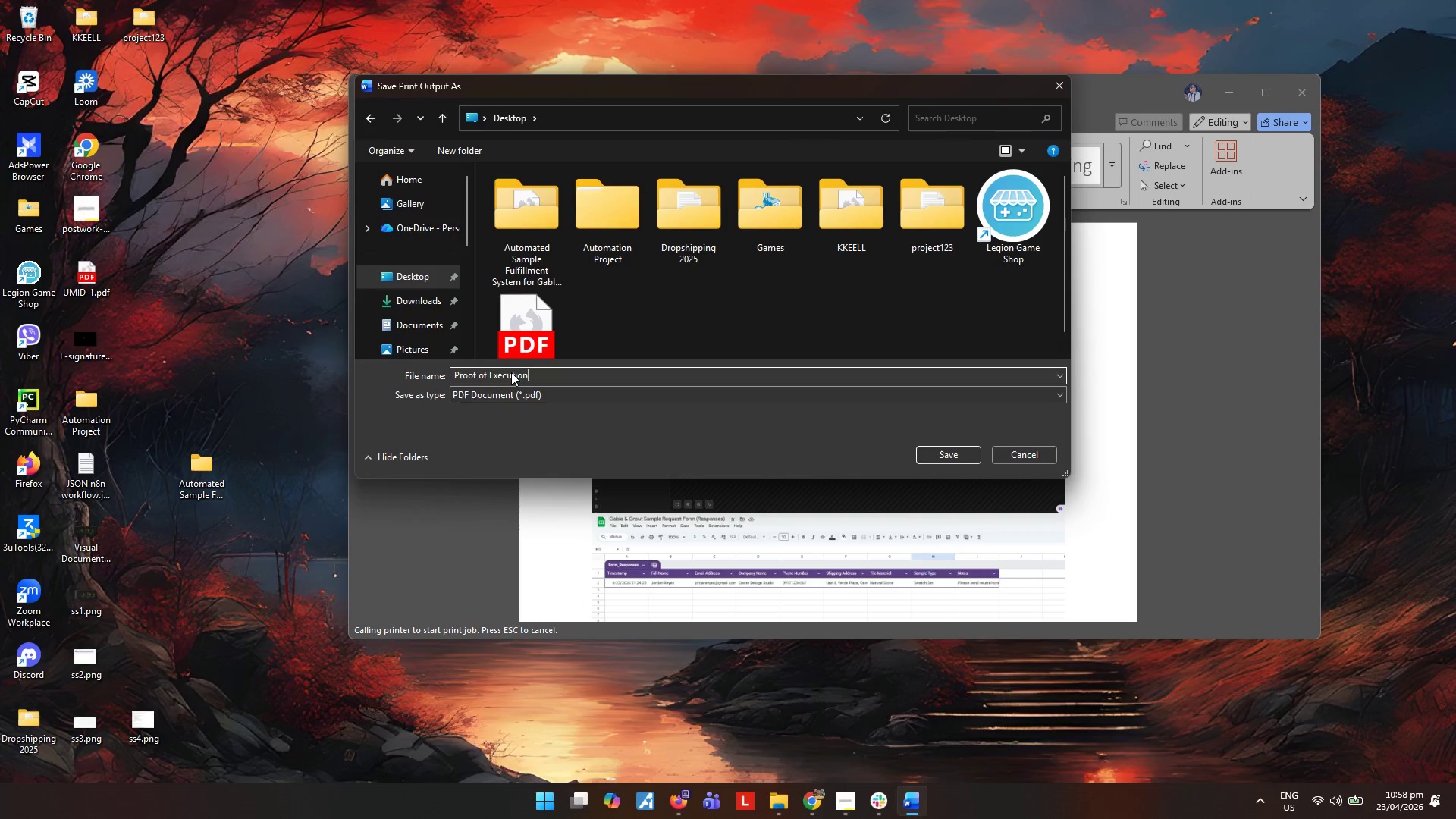 
key(Enter)
 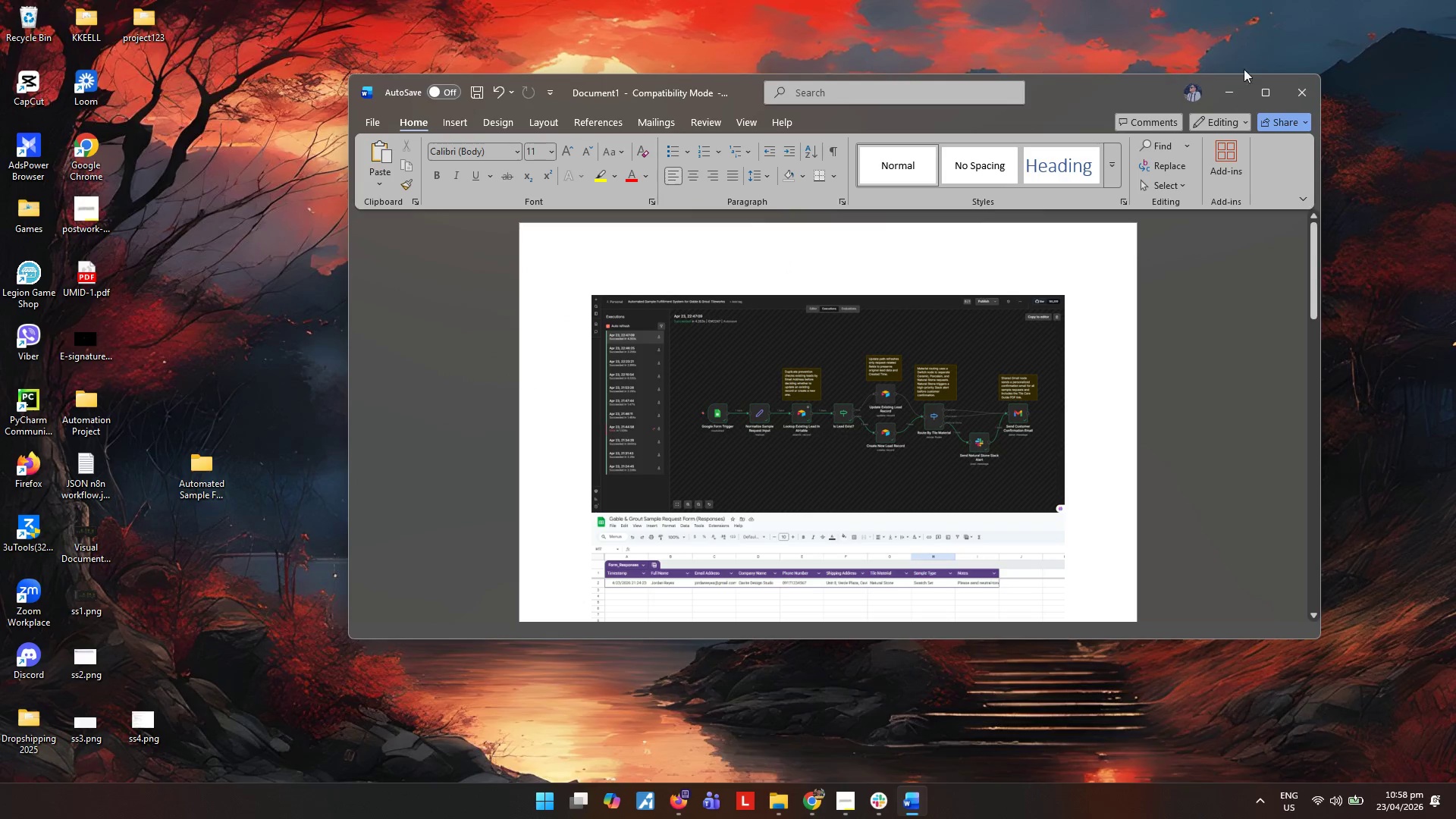 
left_click([1305, 96])
 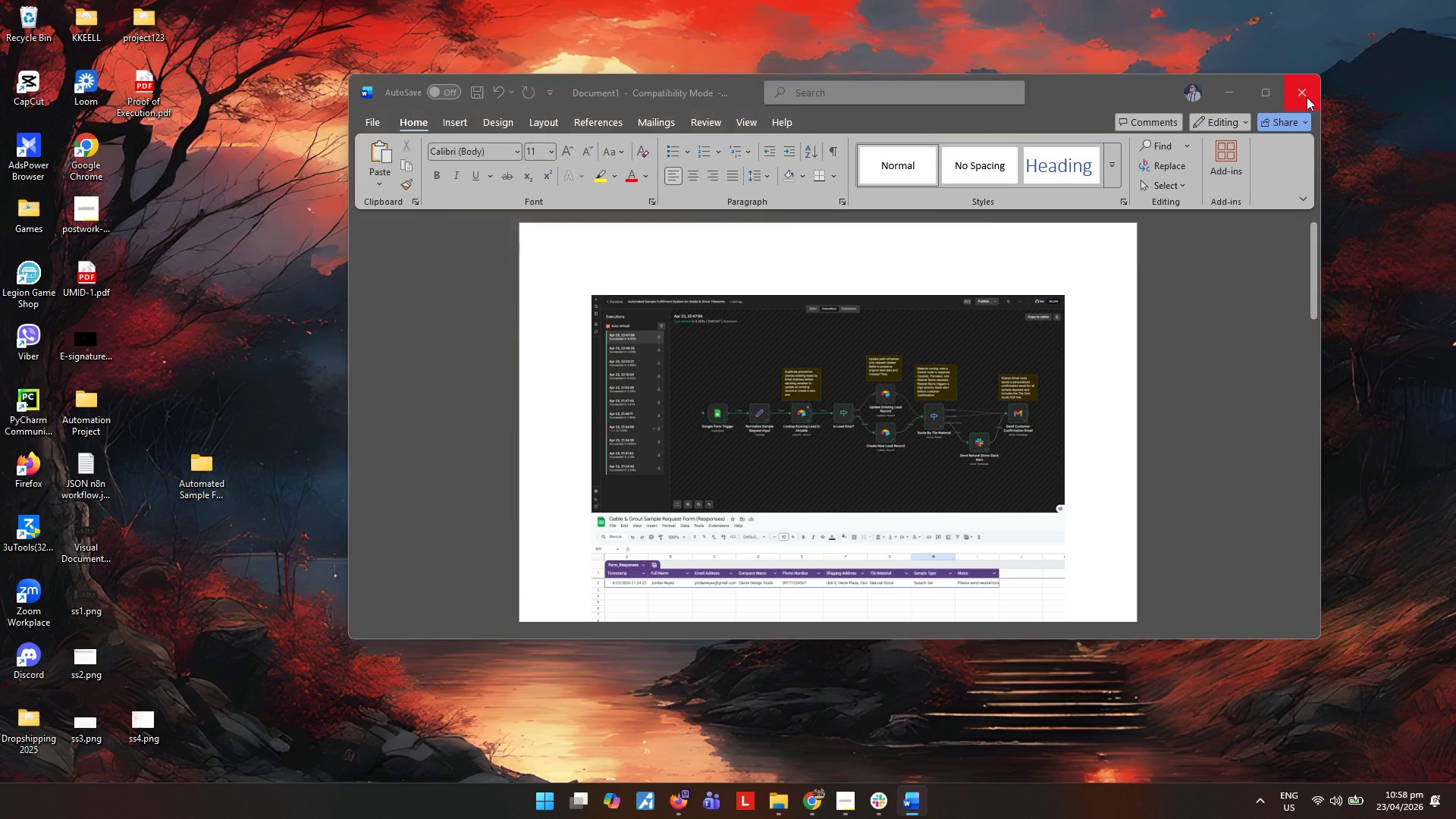 
left_click([1307, 97])
 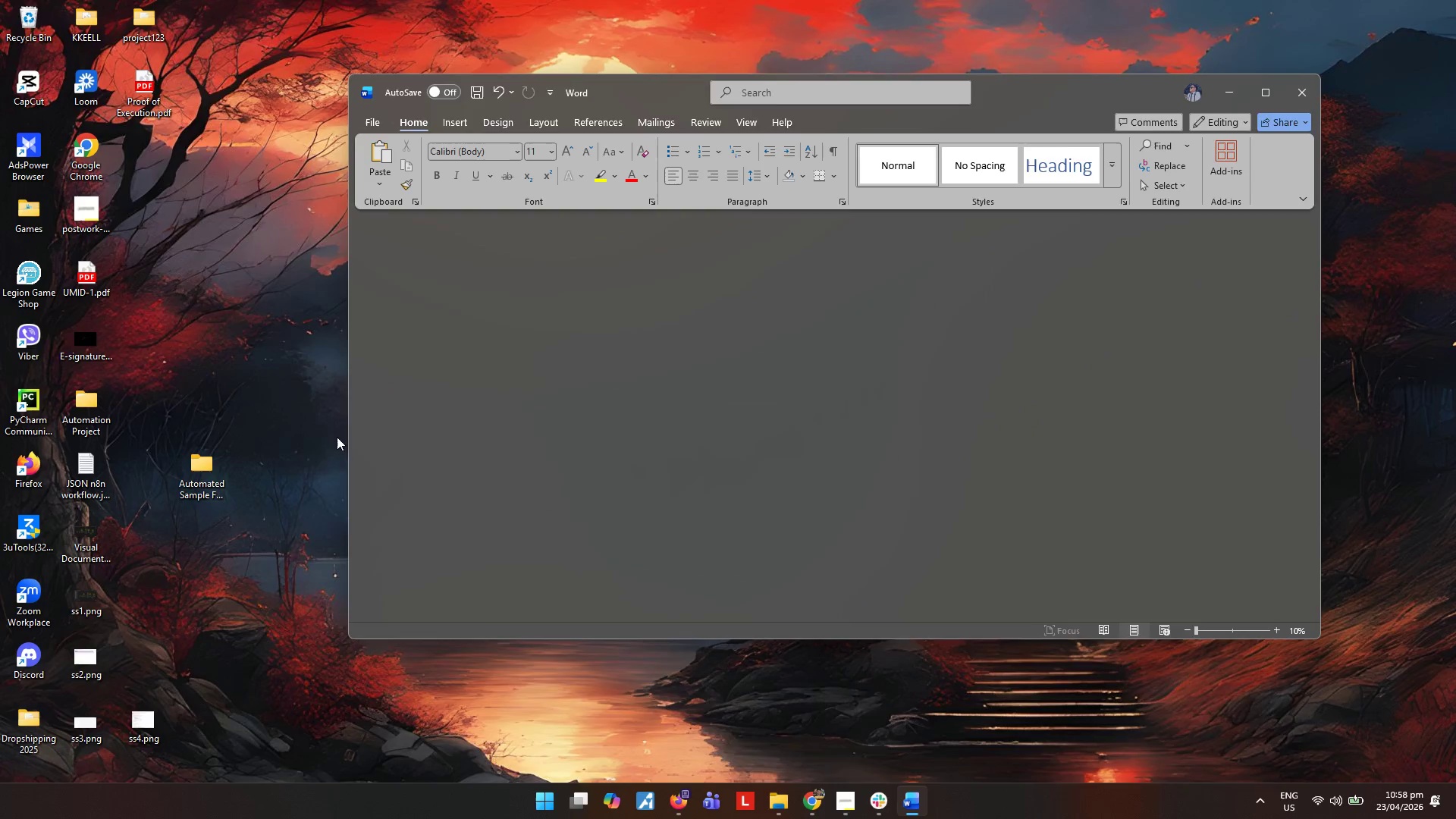 
left_click_drag(start_coordinate=[176, 265], to_coordinate=[178, 253])
 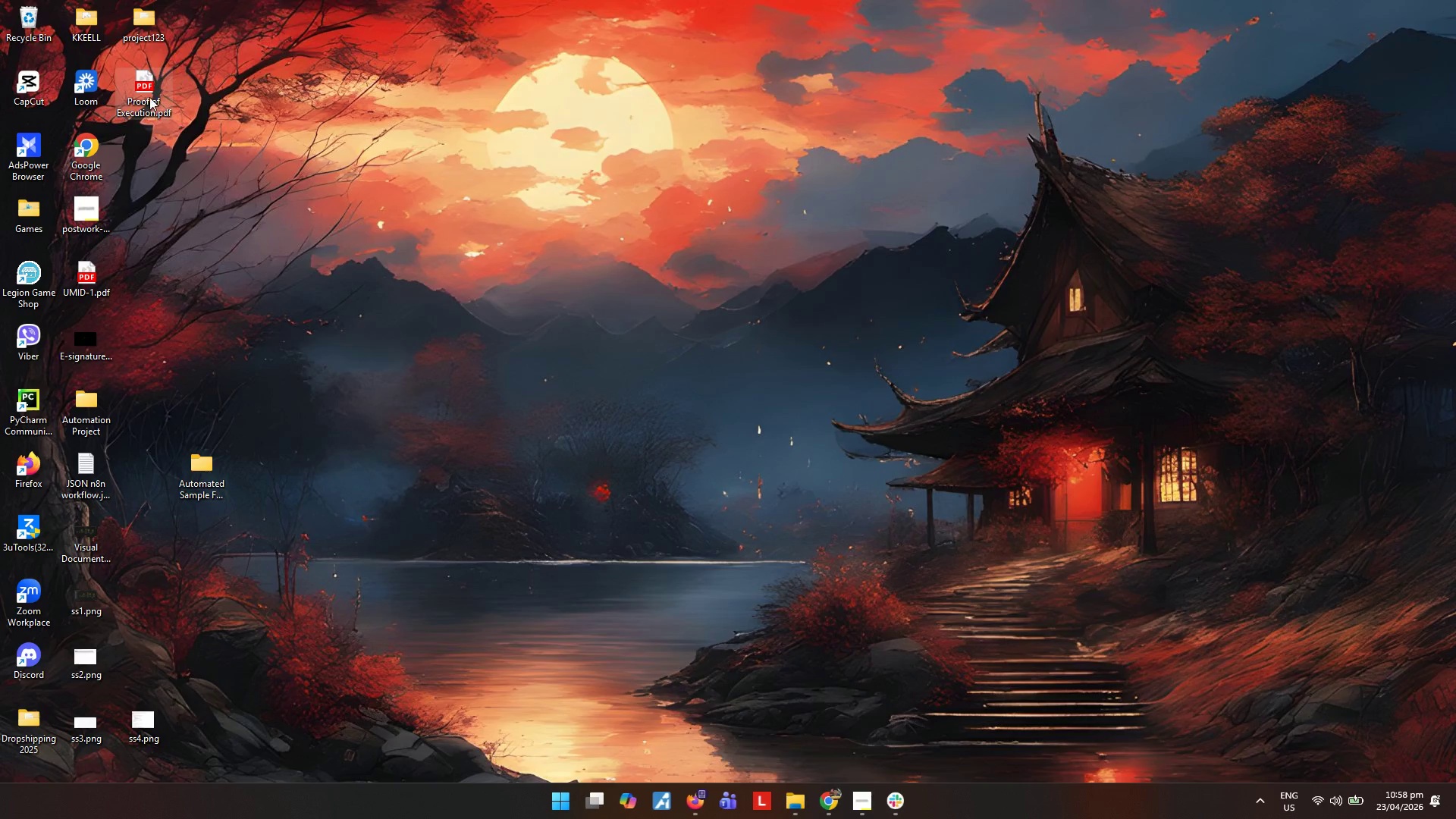 
left_click_drag(start_coordinate=[146, 92], to_coordinate=[124, 546])
 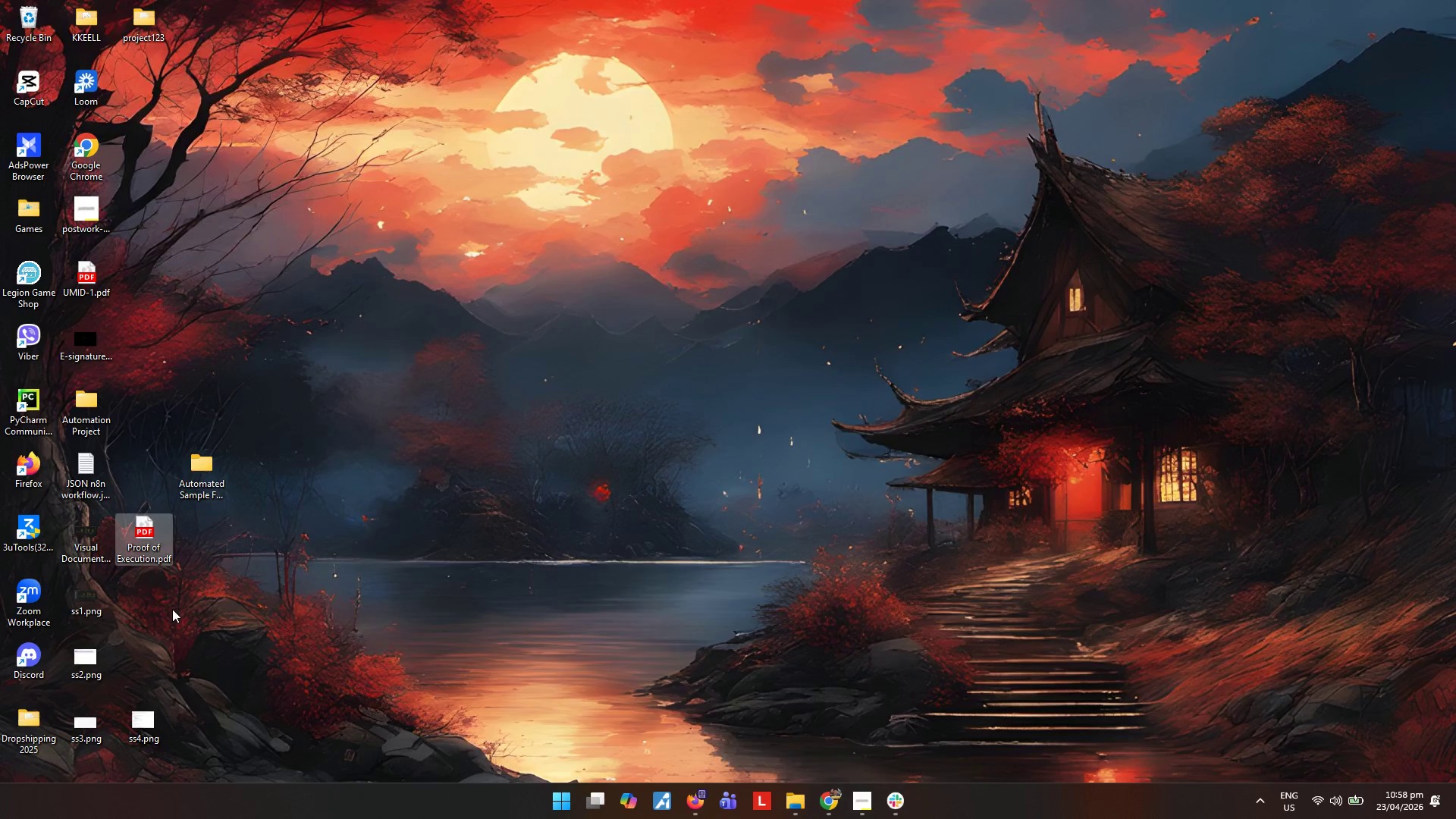 
left_click_drag(start_coordinate=[245, 626], to_coordinate=[253, 617])
 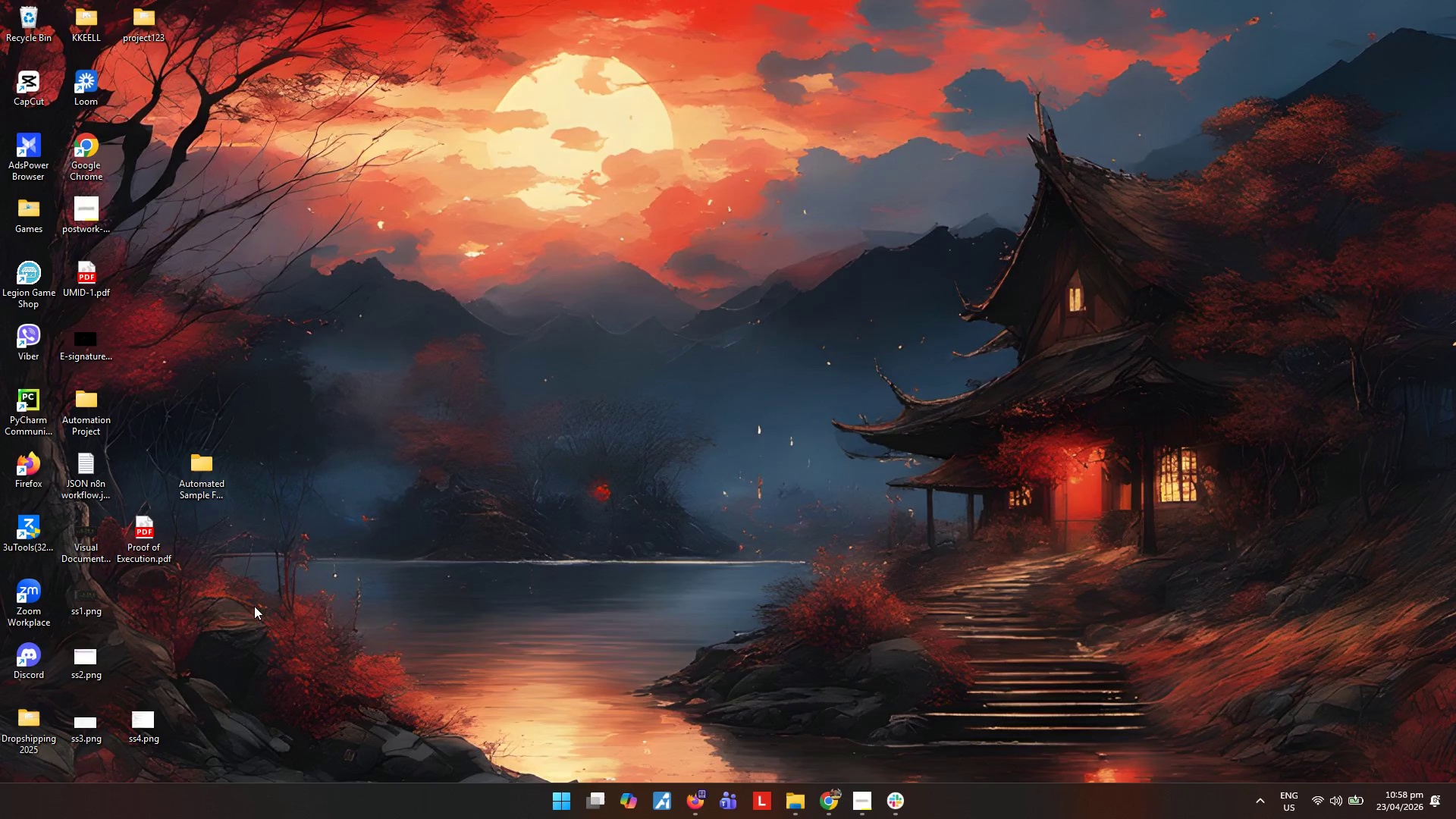 
left_click_drag(start_coordinate=[254, 606], to_coordinate=[74, 780])
 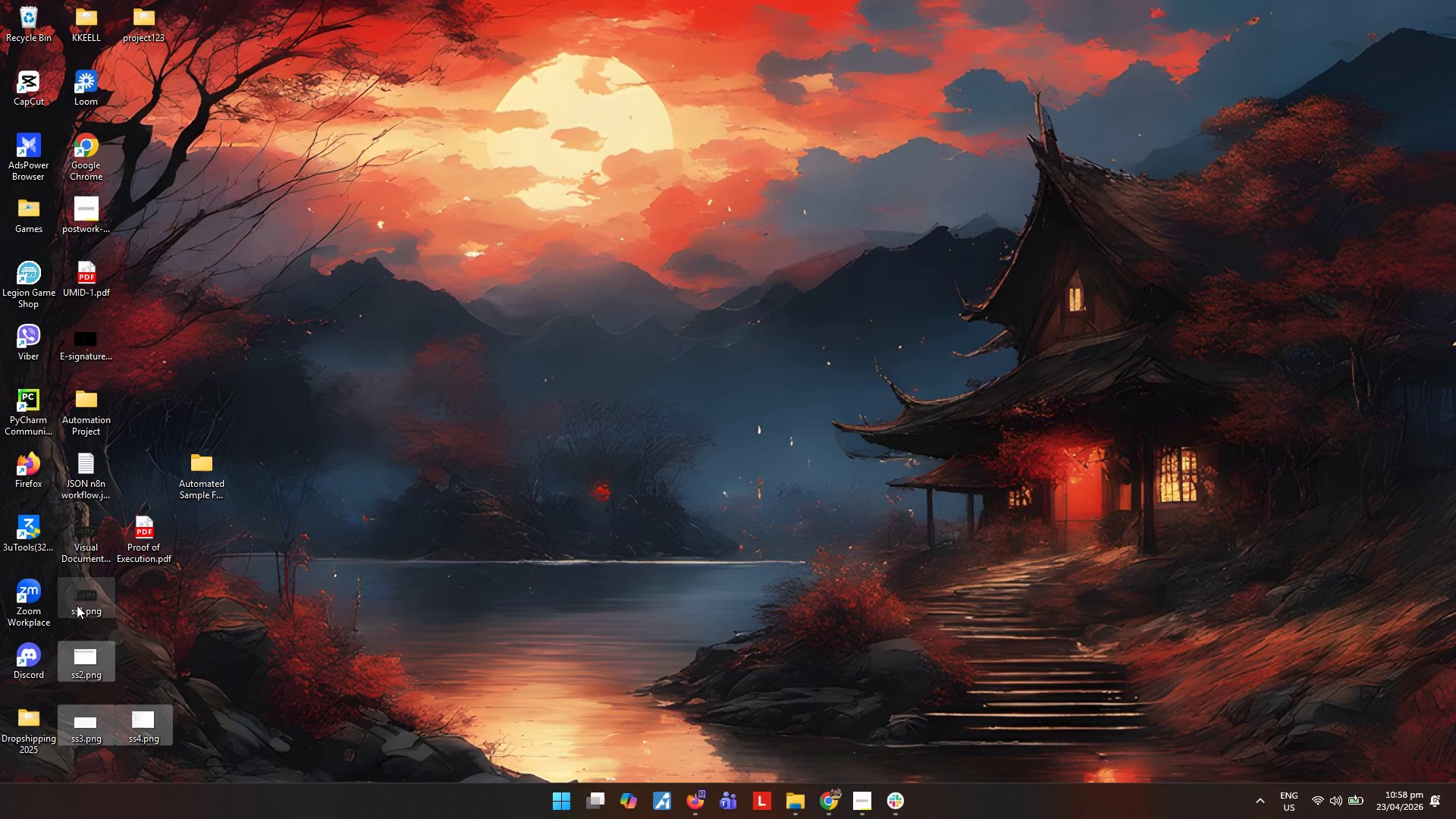 
left_click_drag(start_coordinate=[81, 599], to_coordinate=[207, 439])
 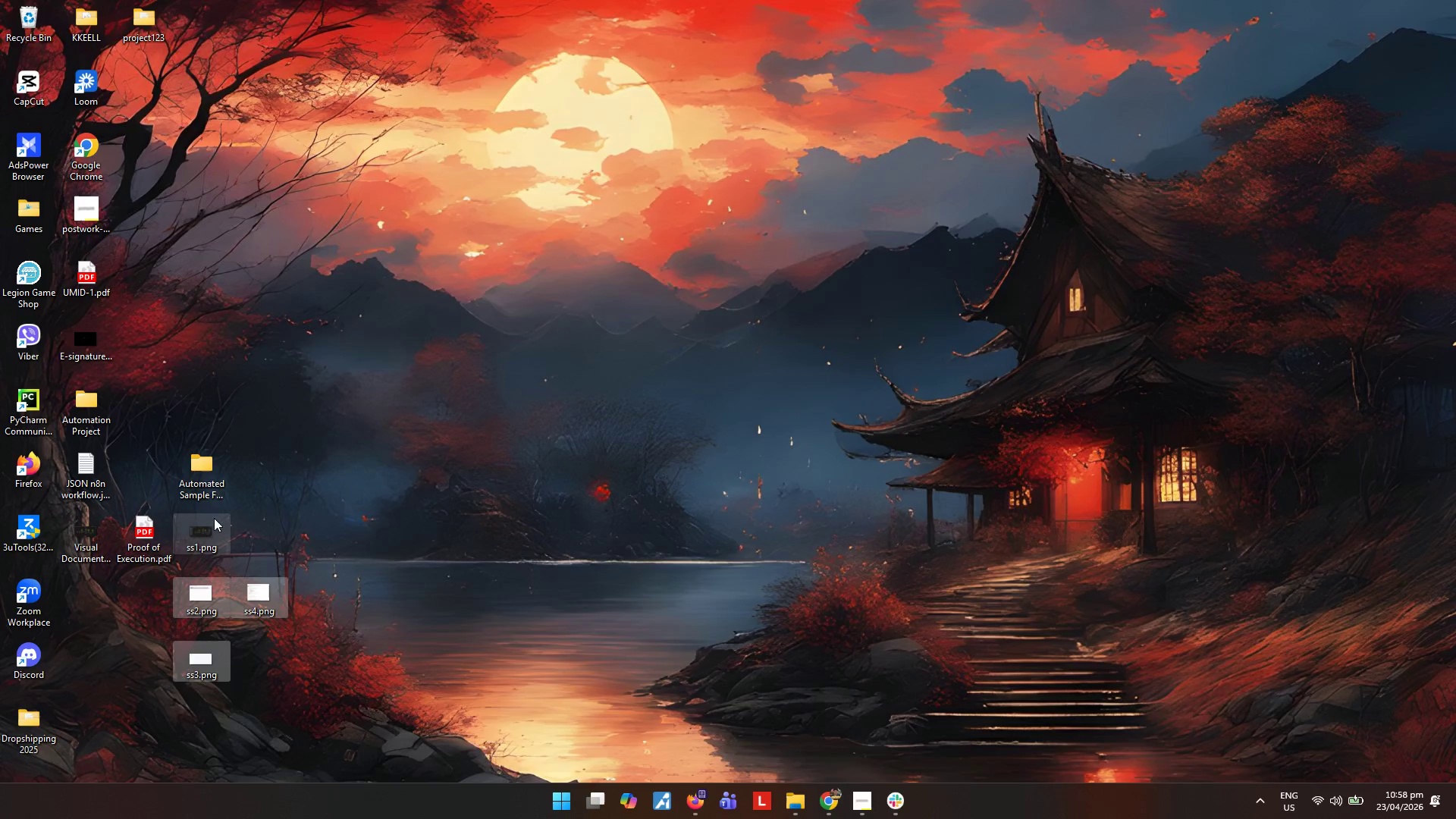 
left_click_drag(start_coordinate=[207, 538], to_coordinate=[212, 478])
 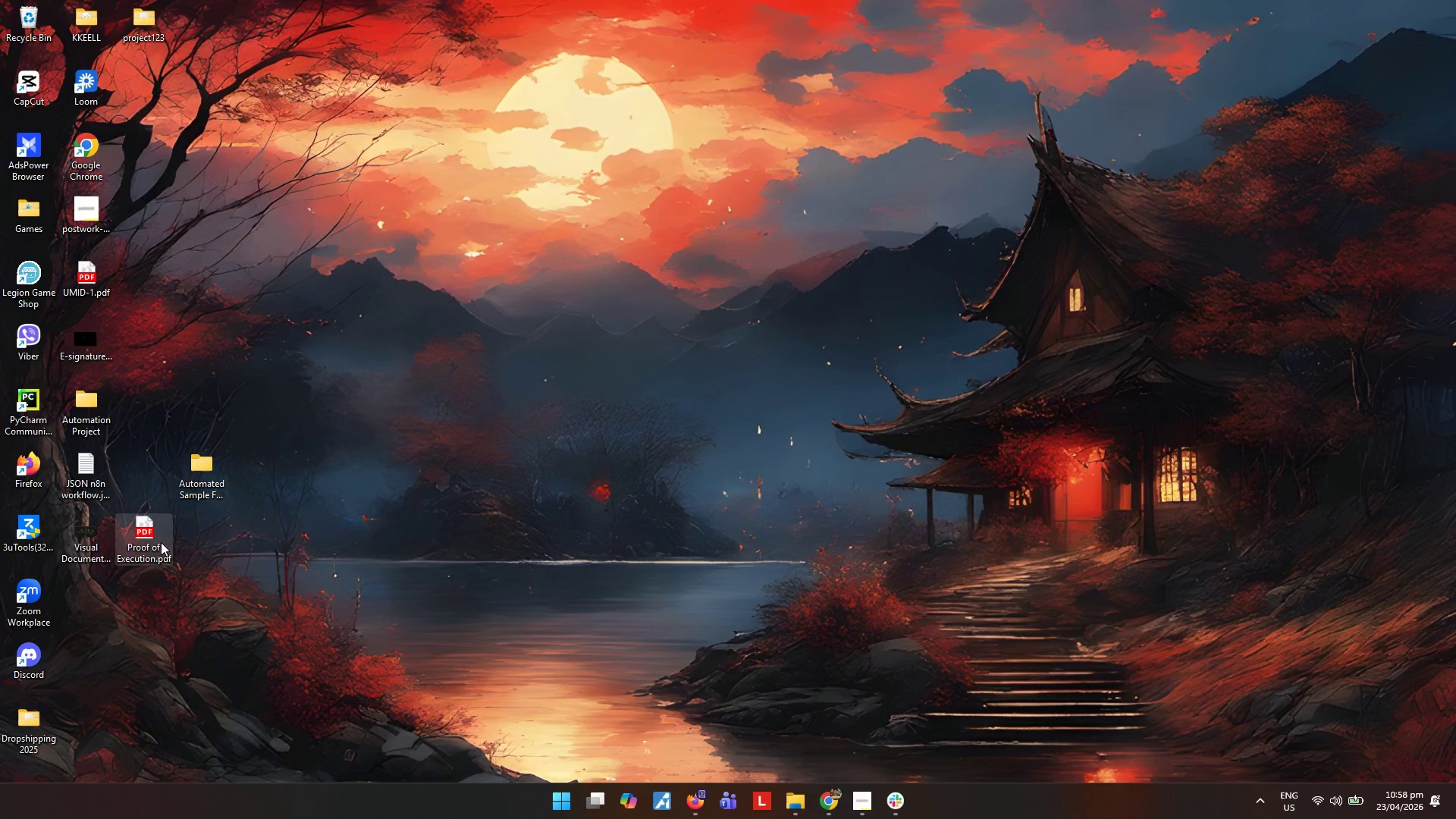 
left_click_drag(start_coordinate=[159, 534], to_coordinate=[96, 604])
 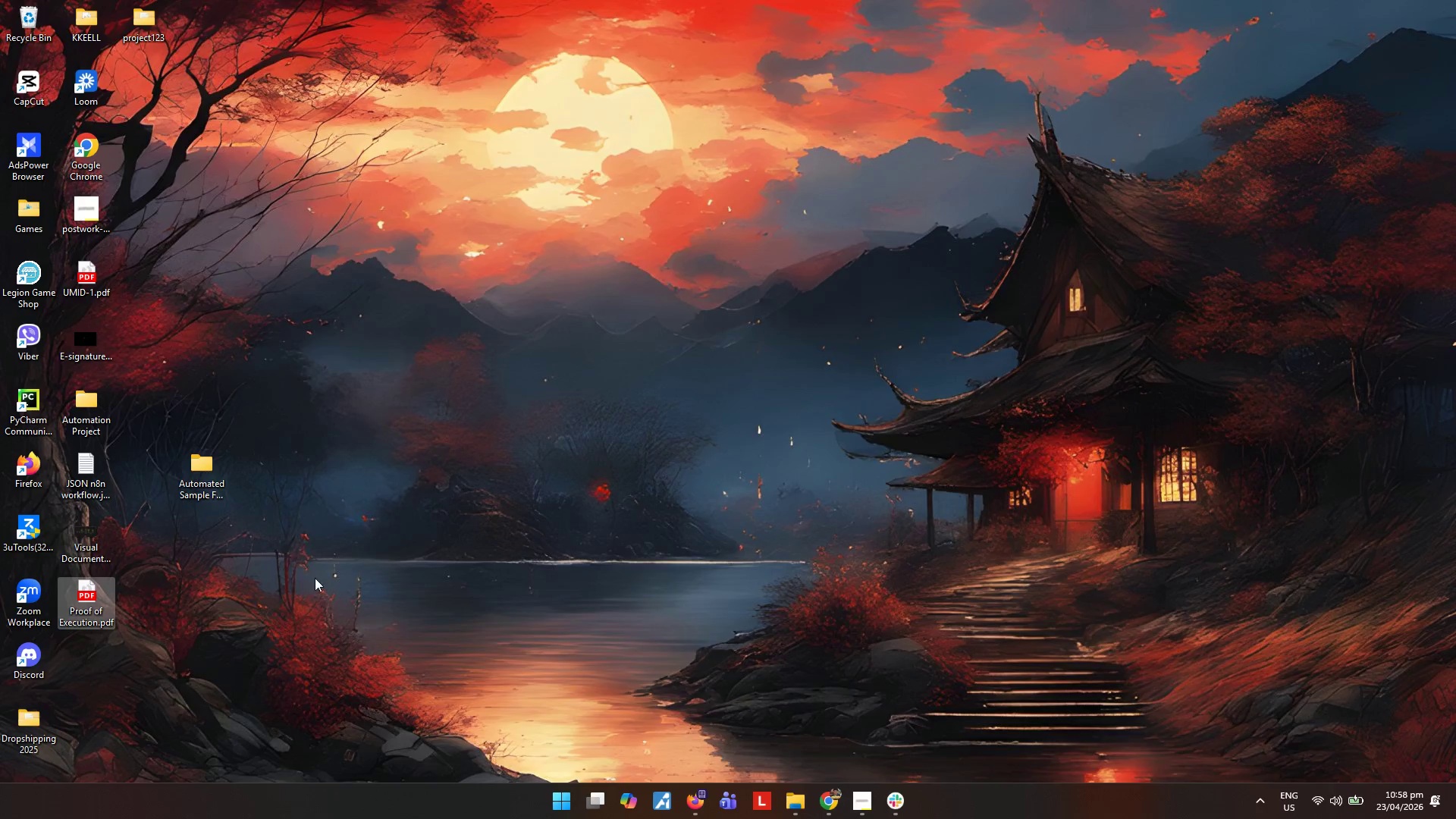 
left_click([315, 577])
 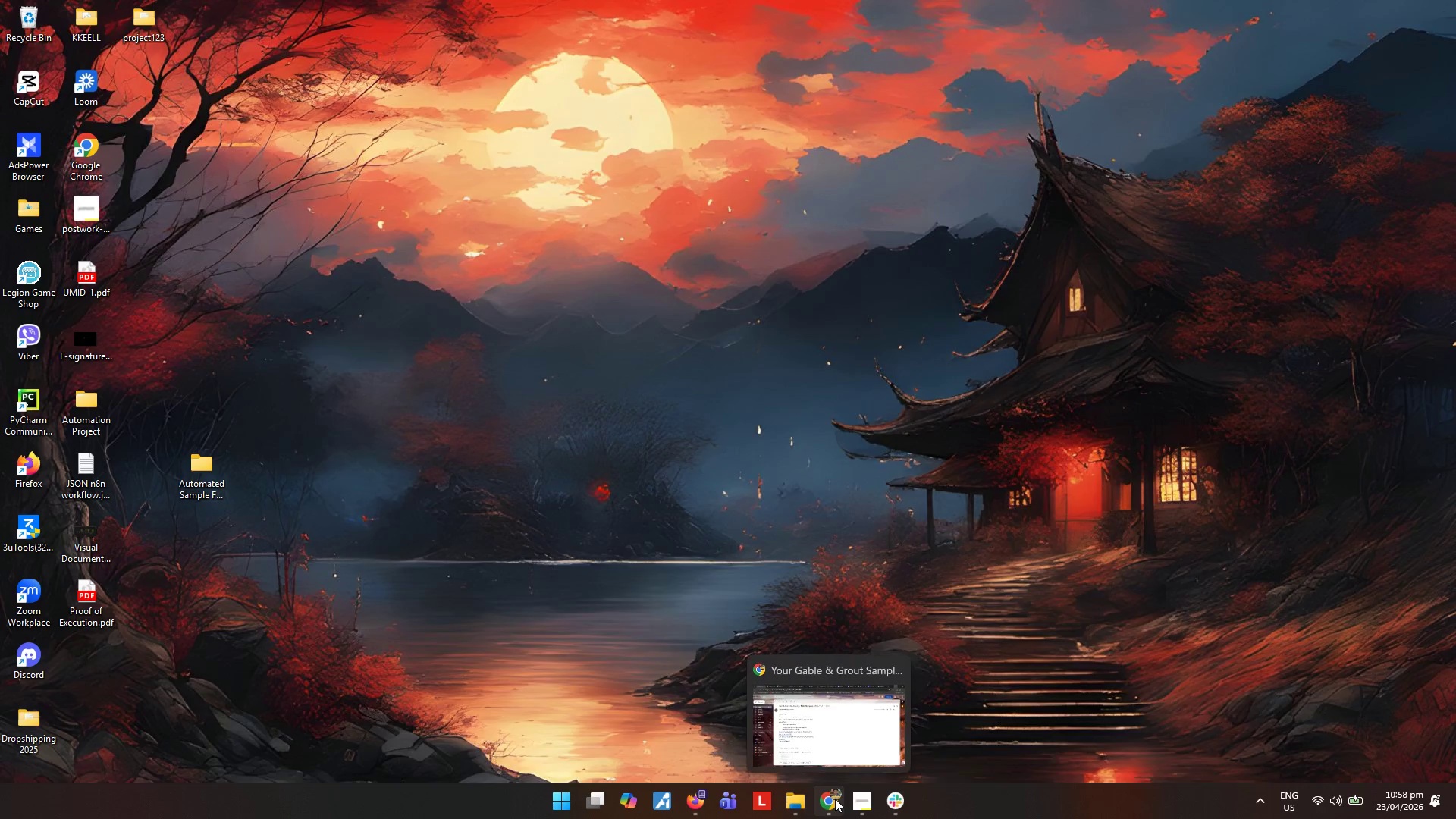 